 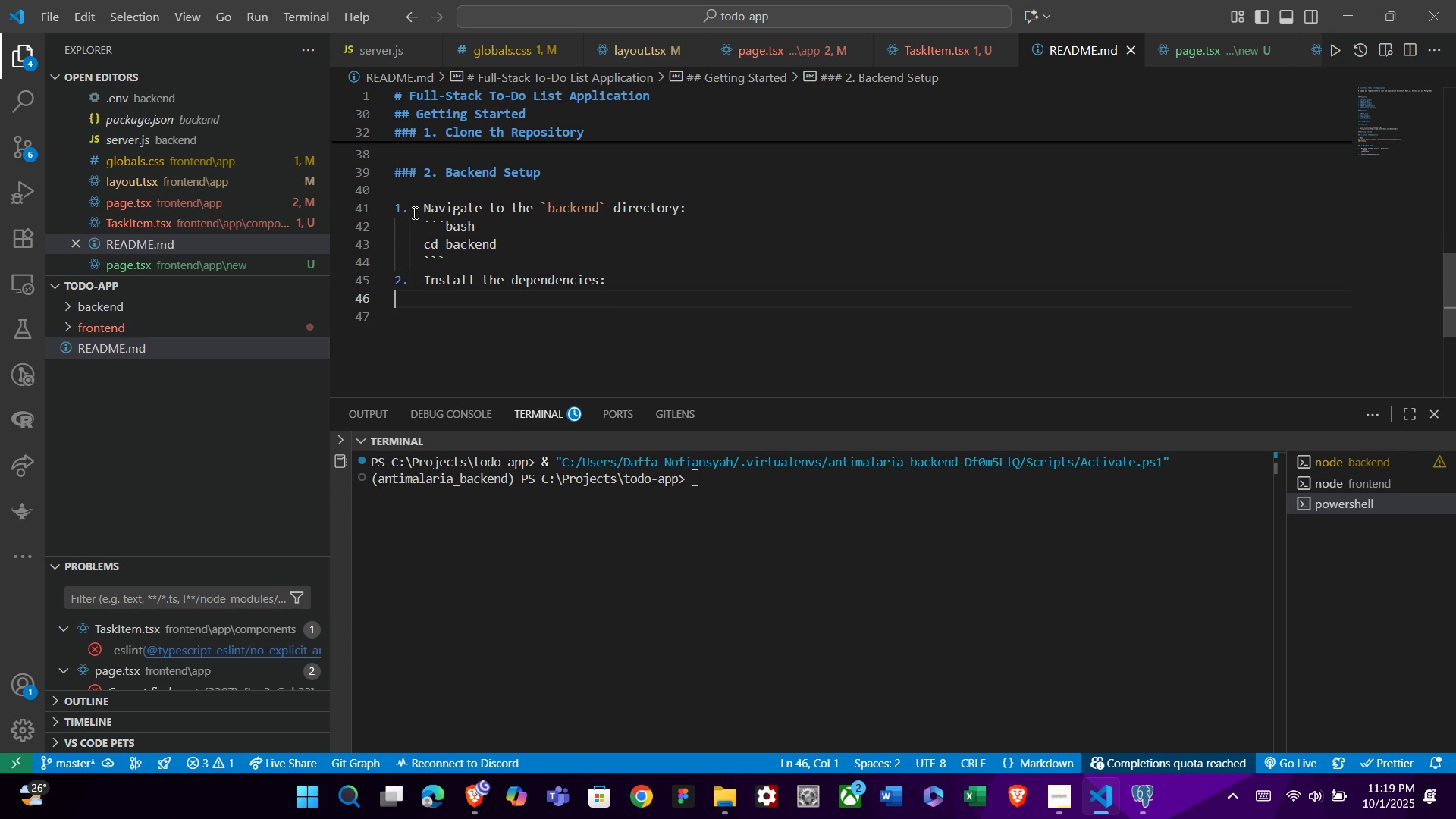 
type(```)
key(Backspace)
key(Backspace)
key(Backspace)
key(Tab)
type(`)
key(Backspace)
type(`)
key(Backspace)
key(Tab)
type(```bash)
 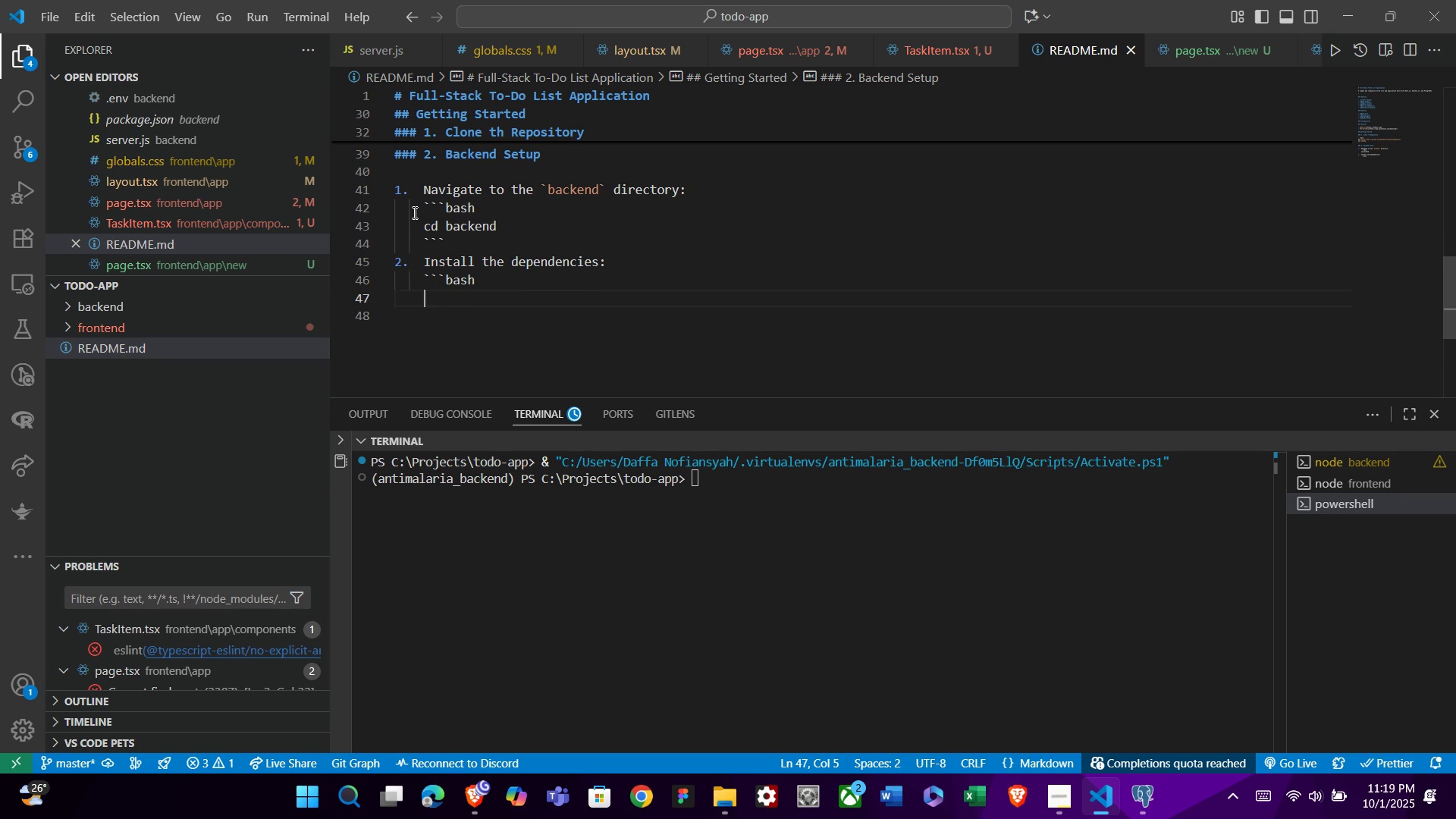 
key(Enter)
 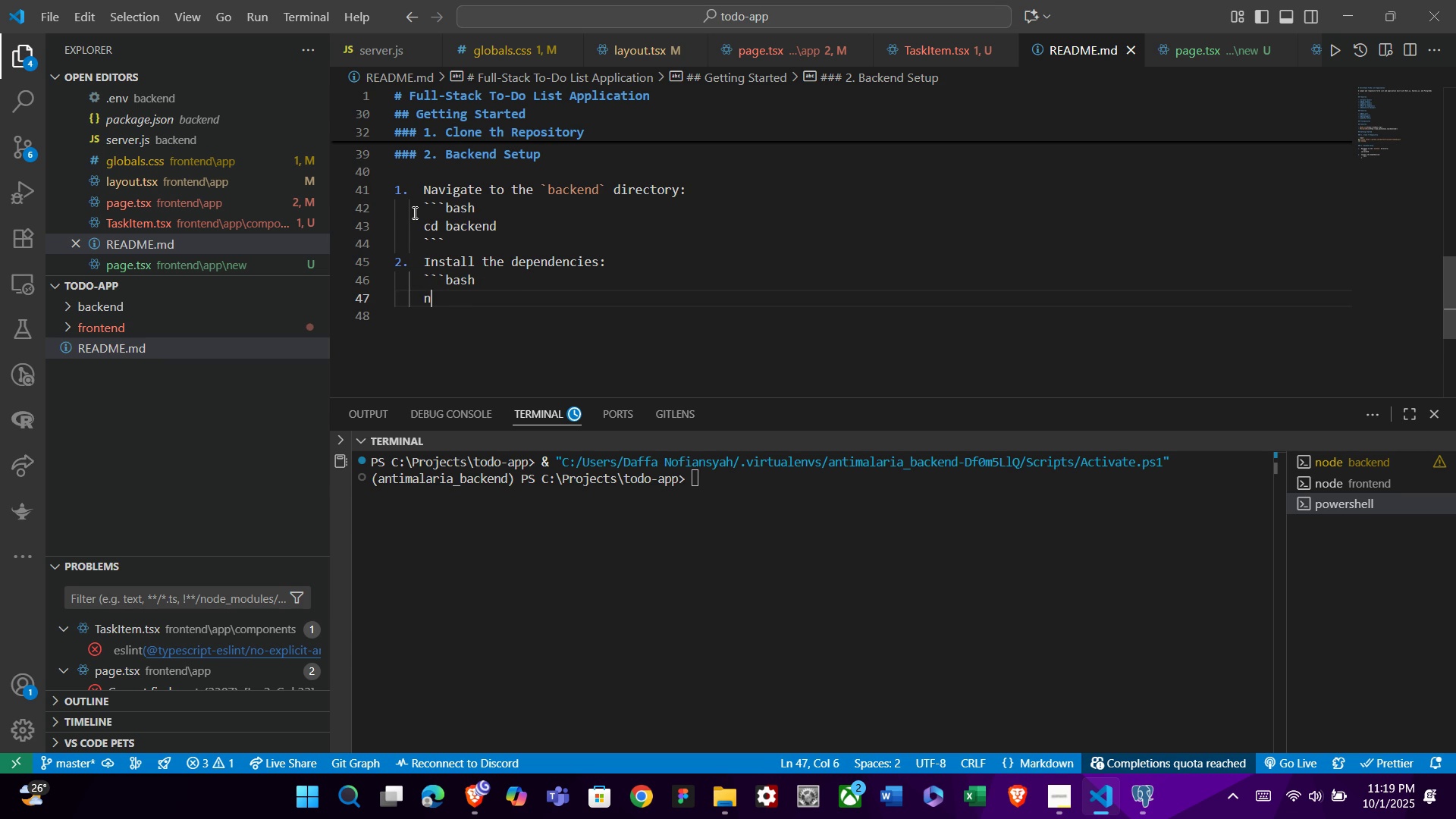 
type(npm install)
 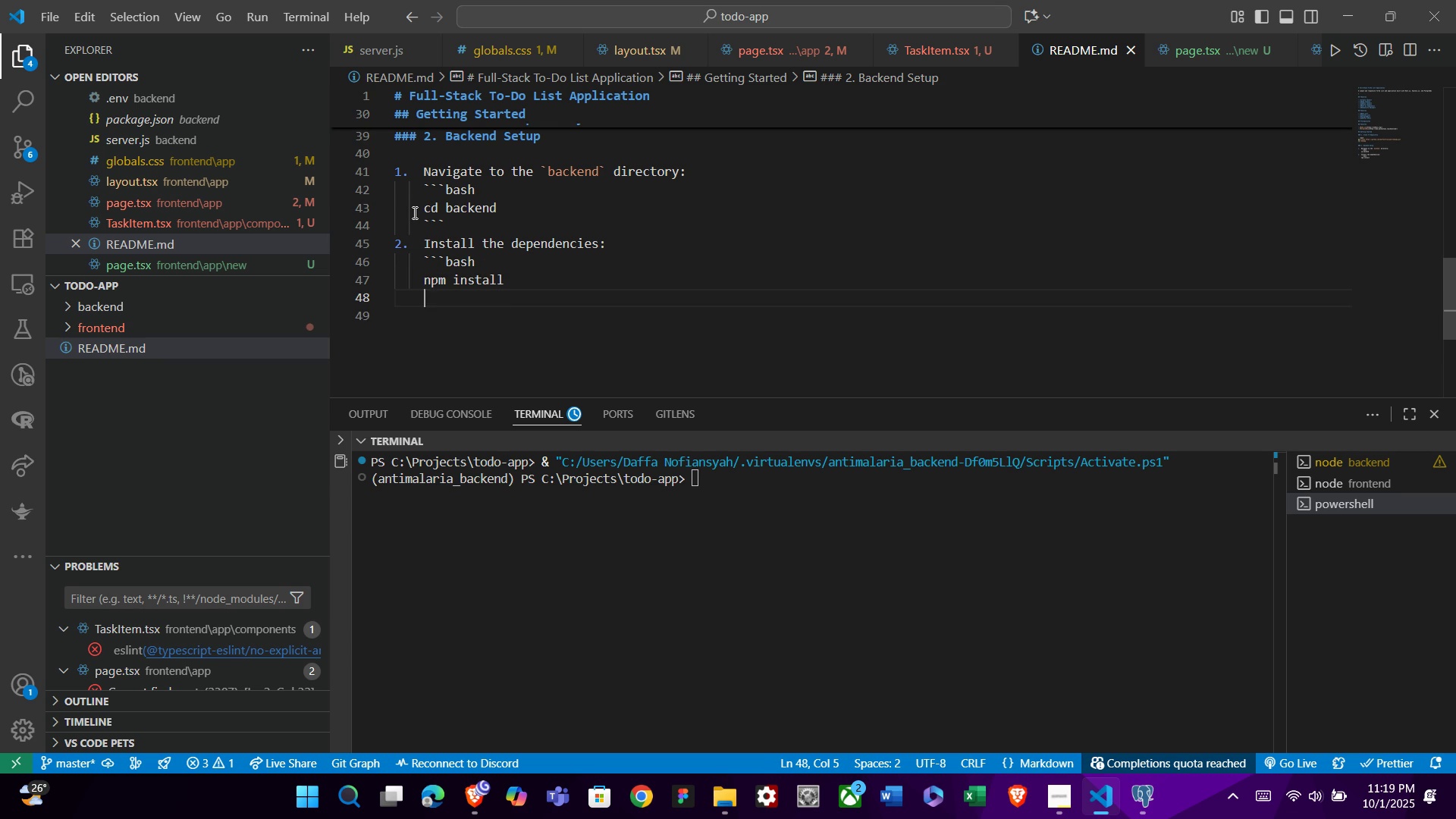 
key(Enter)
 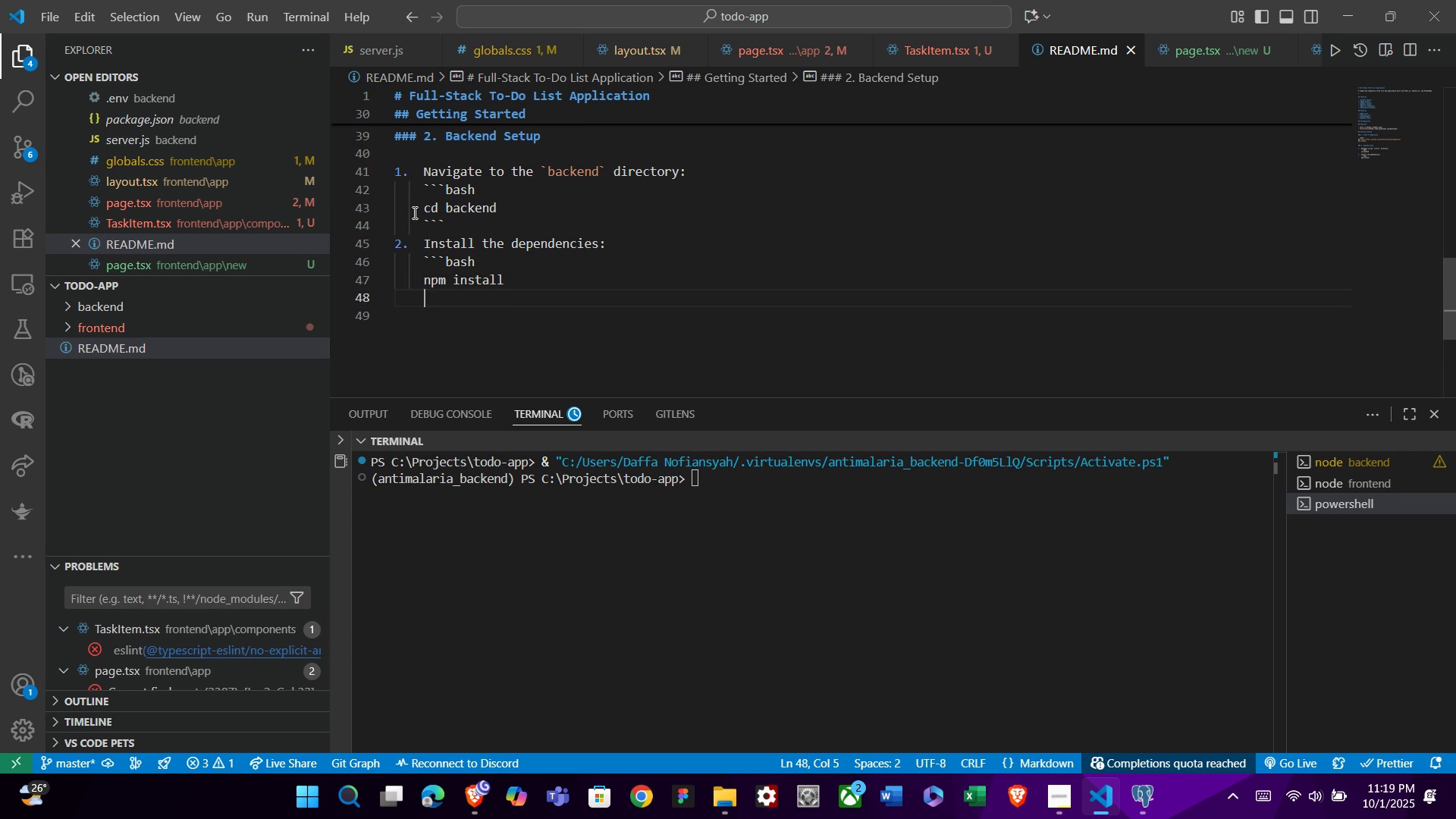 
key(Backquote)
 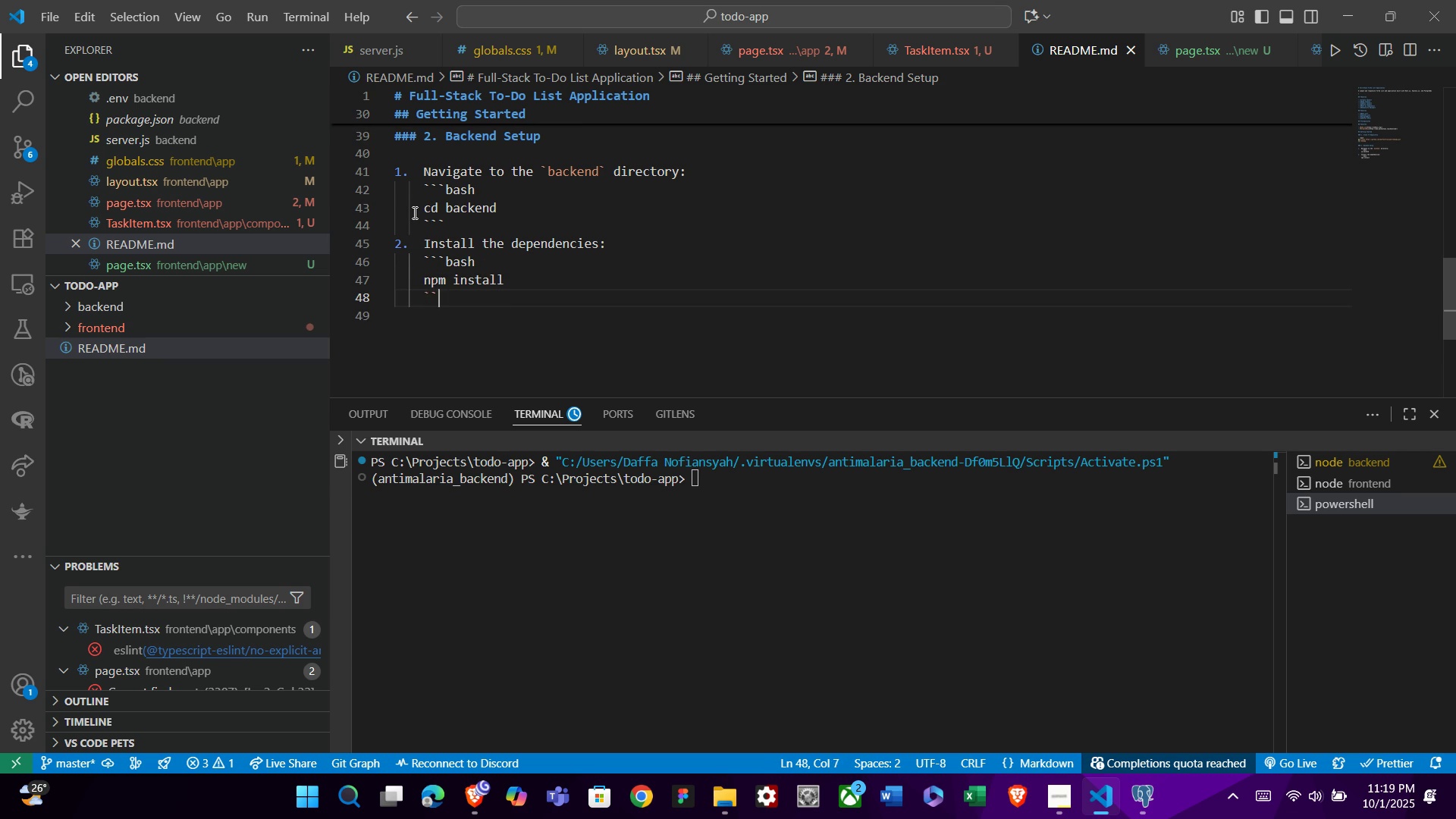 
key(Backquote)
 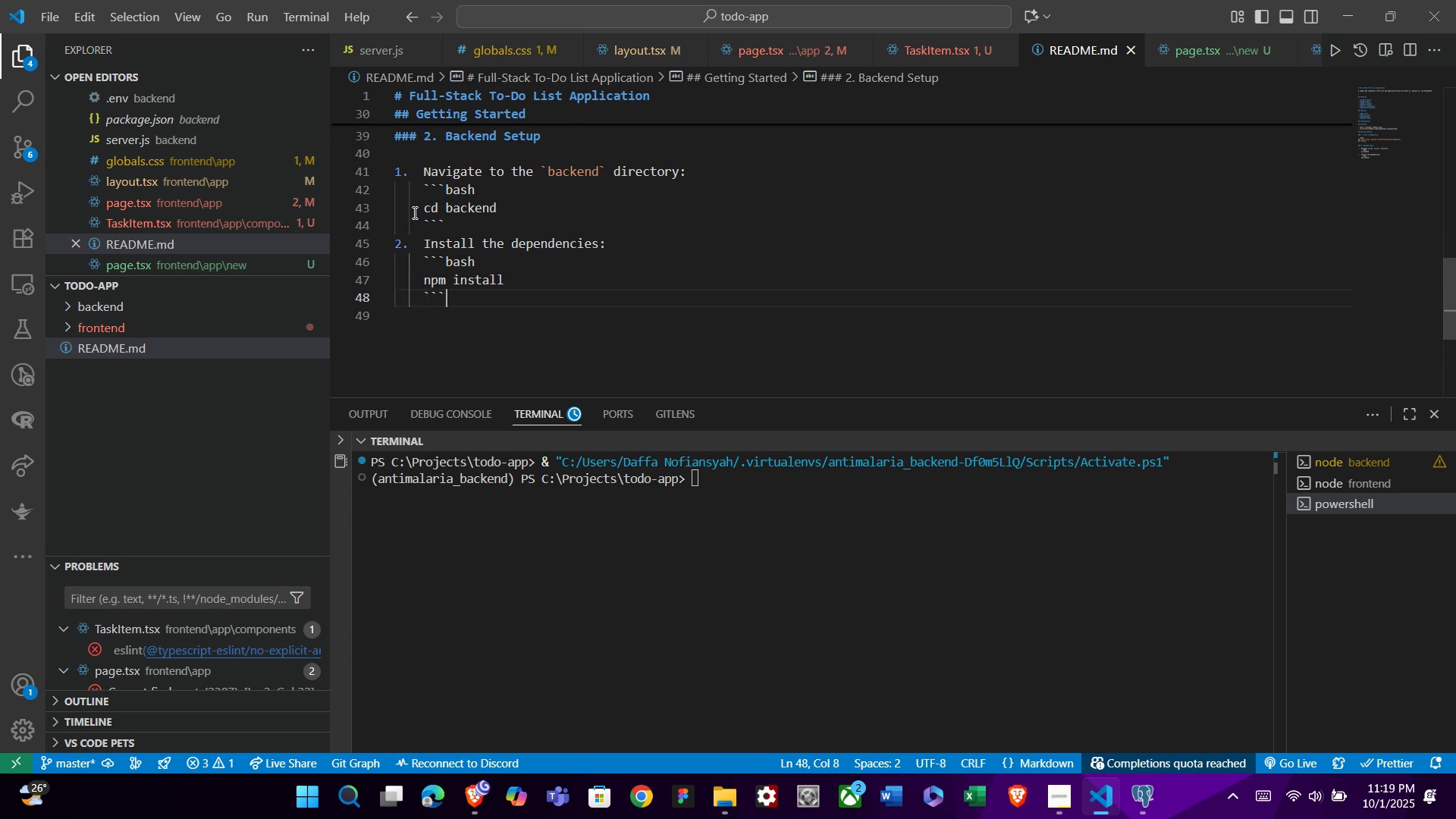 
key(Backquote)
 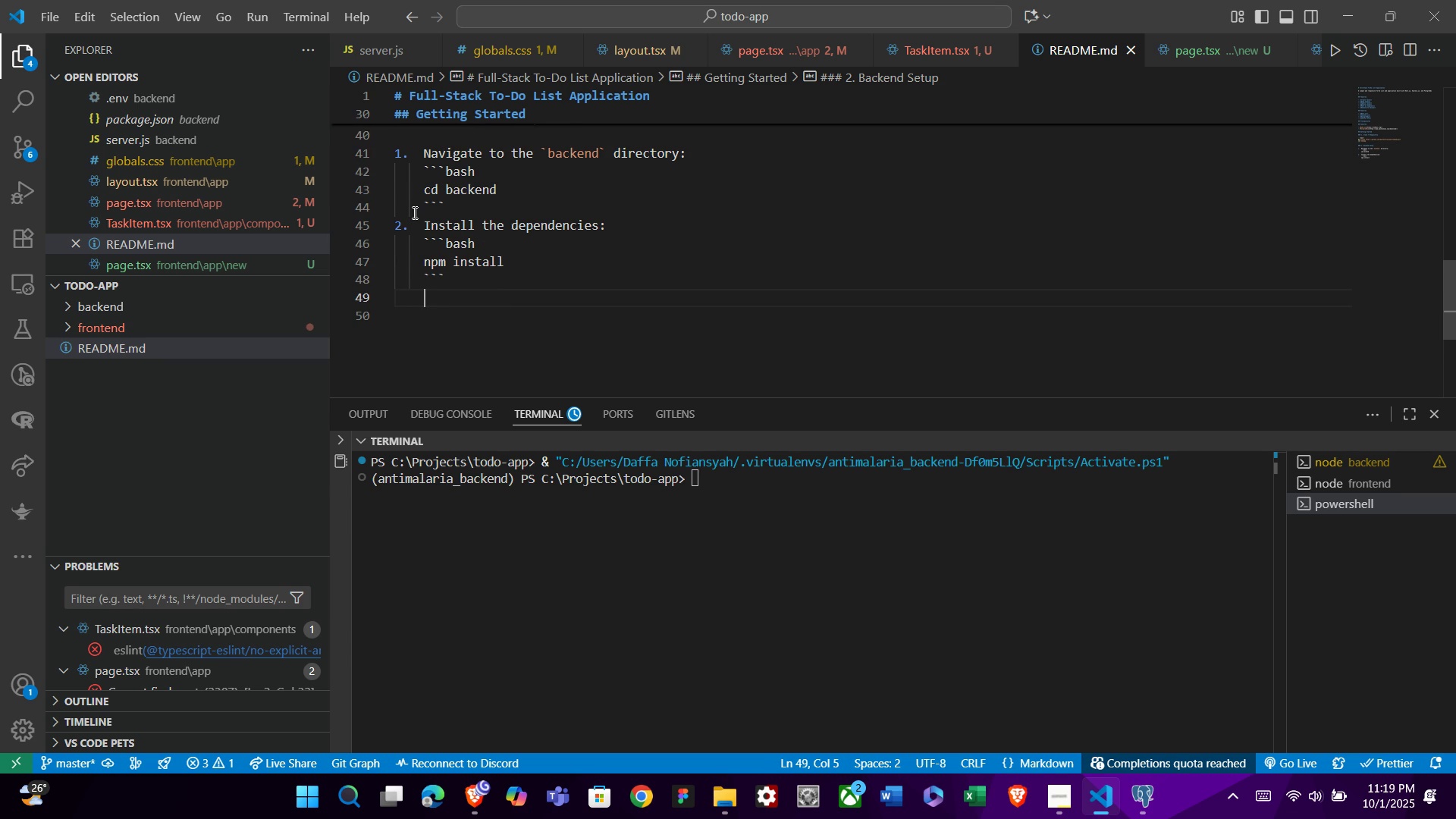 
key(Enter)
 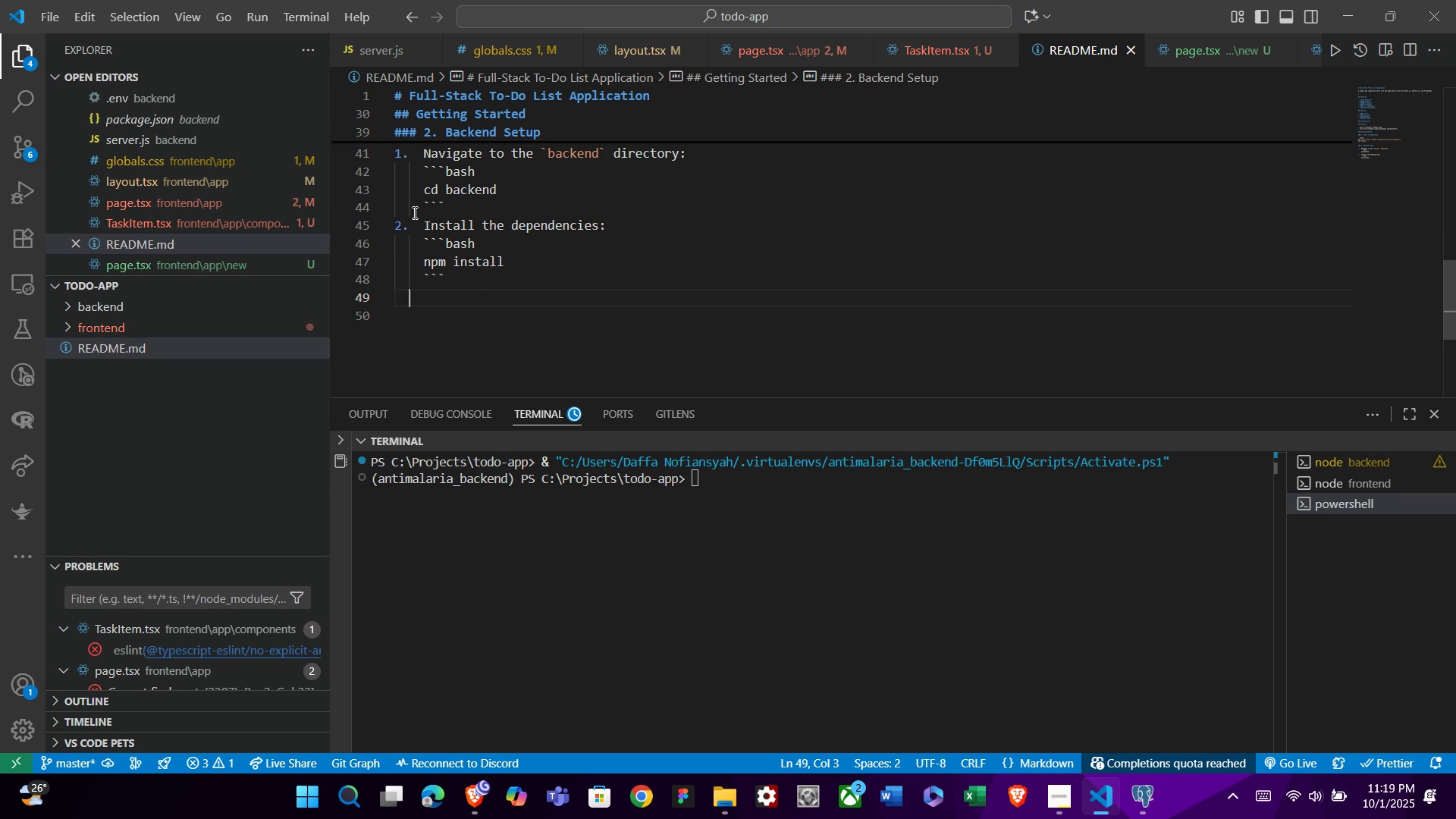 
key(Backspace)
key(Backspace)
type(3. )
key(Backspace)
key(Tab)
type(Setup)
key(Backspace)
key(Backspace)
type( up your PostgreSQL database:)